 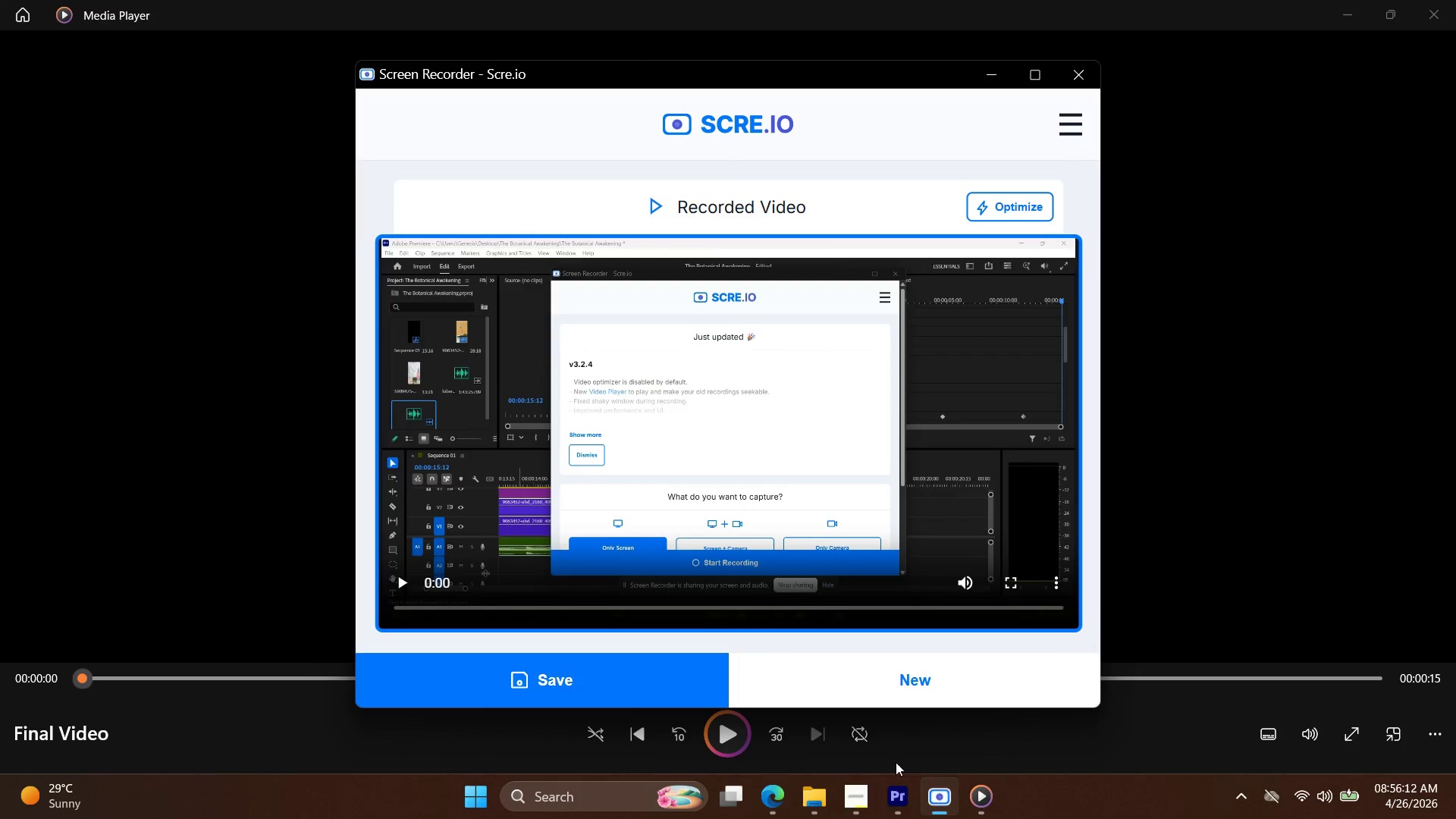 
left_click([1068, 75])
 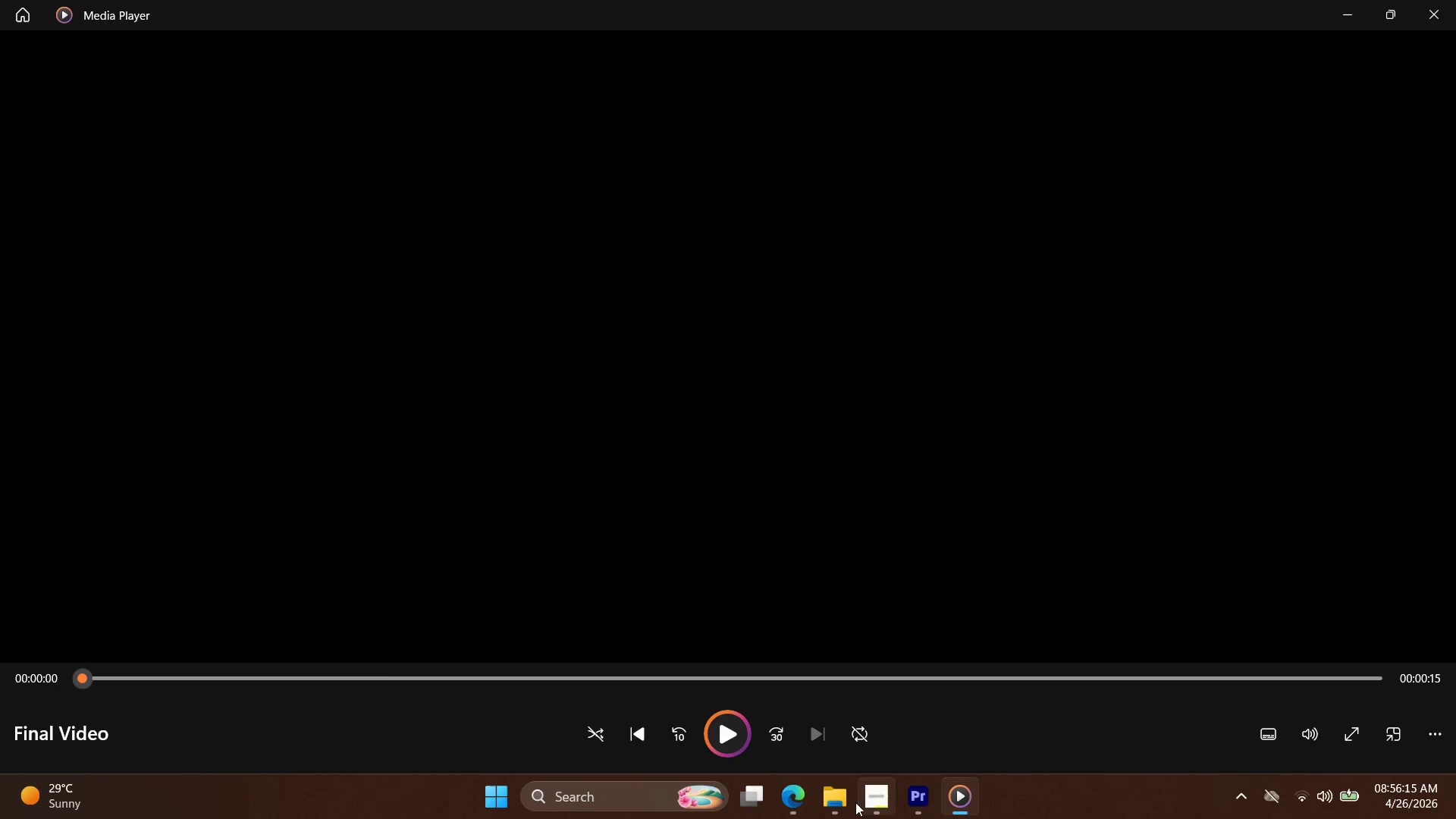 
left_click([844, 807])
 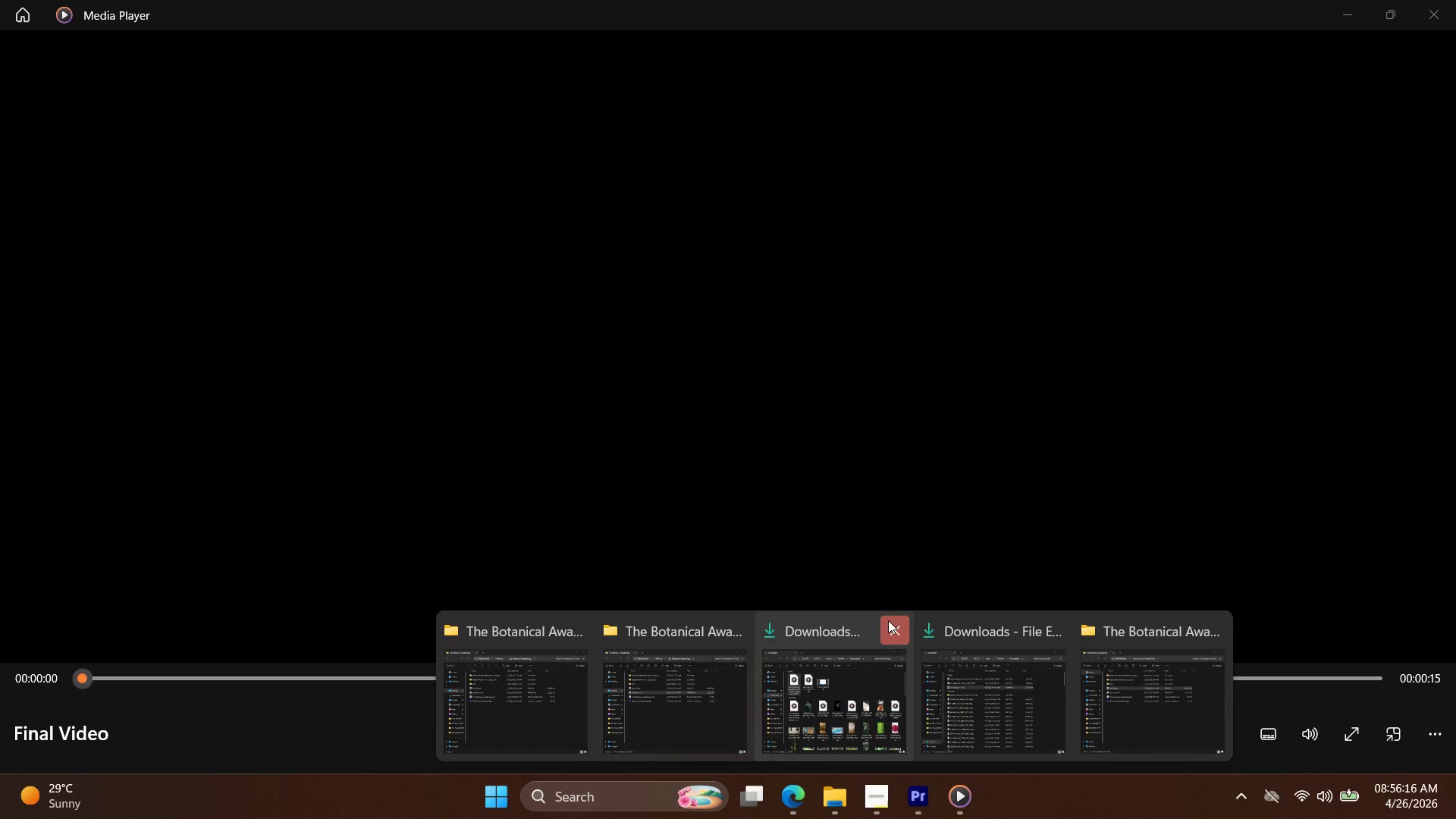 
left_click([893, 632])
 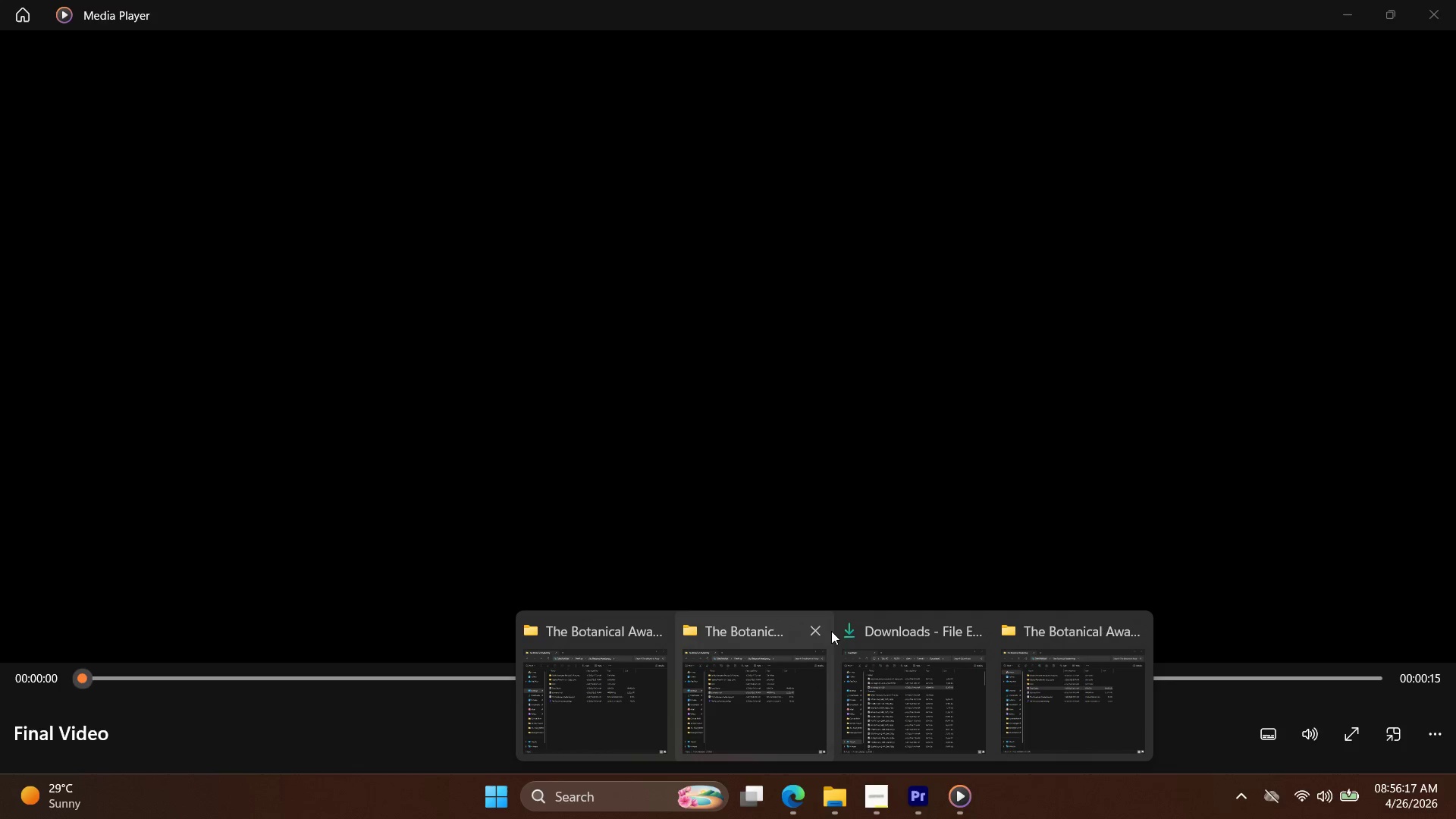 
left_click([817, 626])
 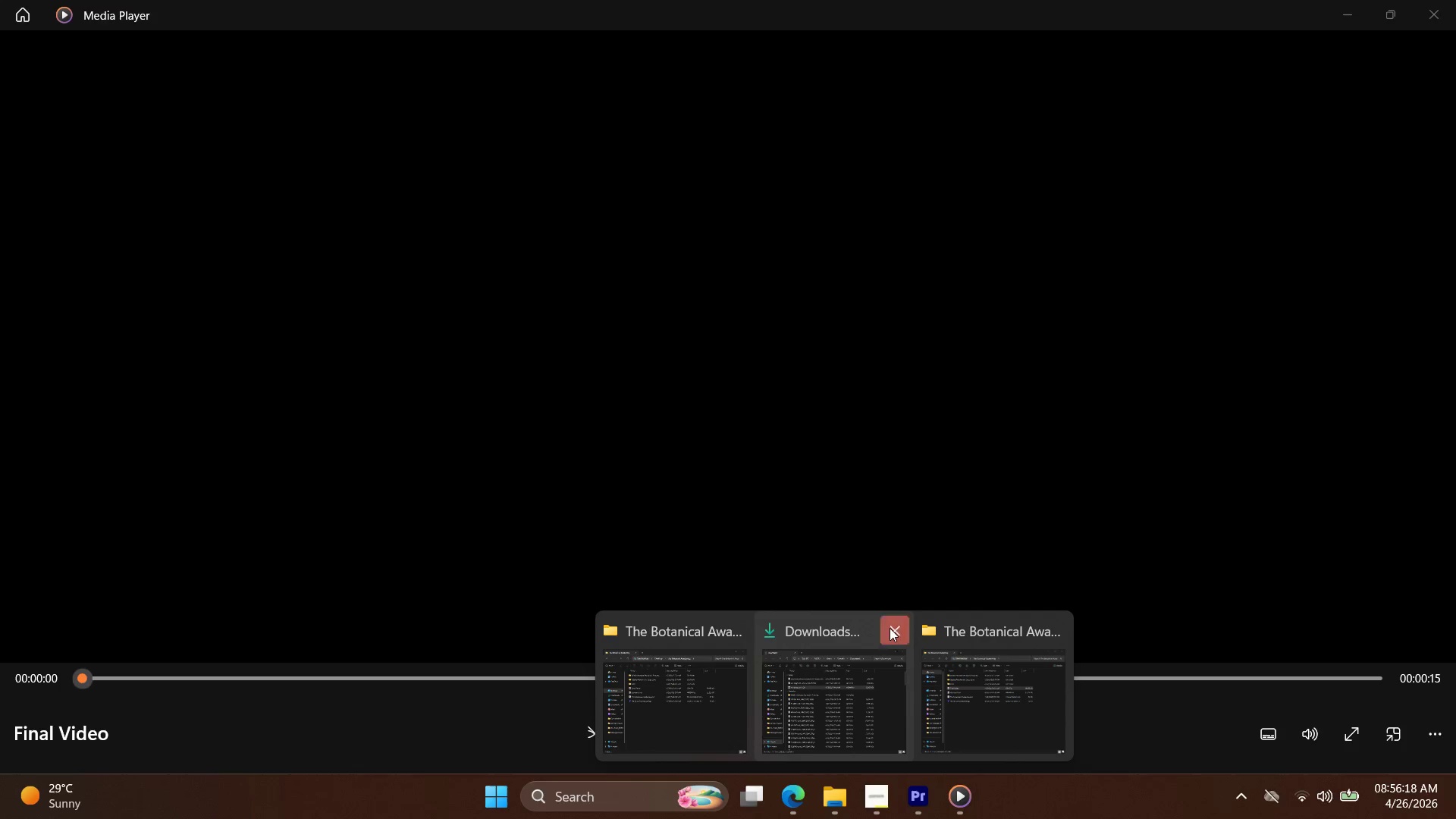 
left_click([890, 628])
 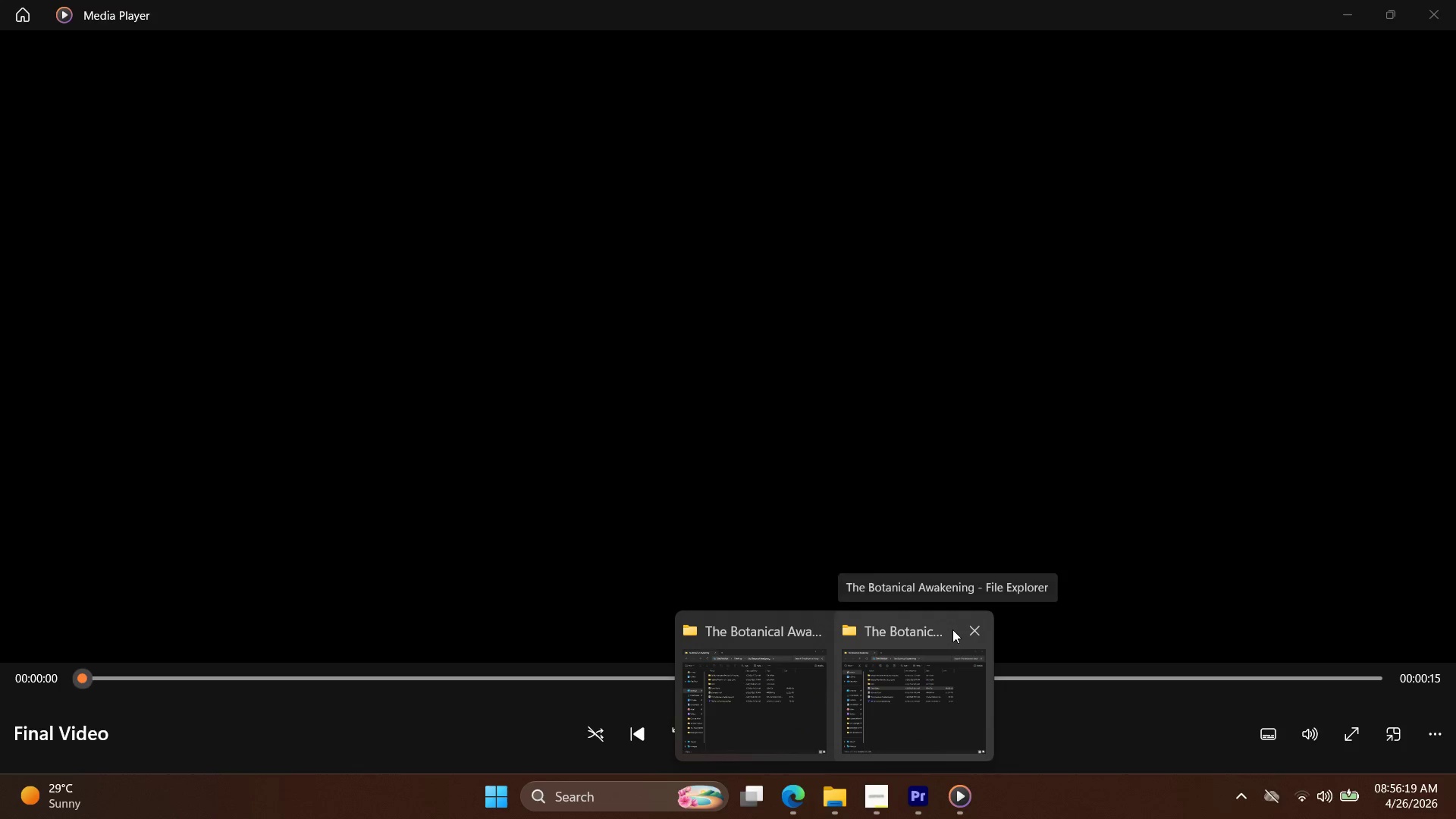 
left_click([973, 628])
 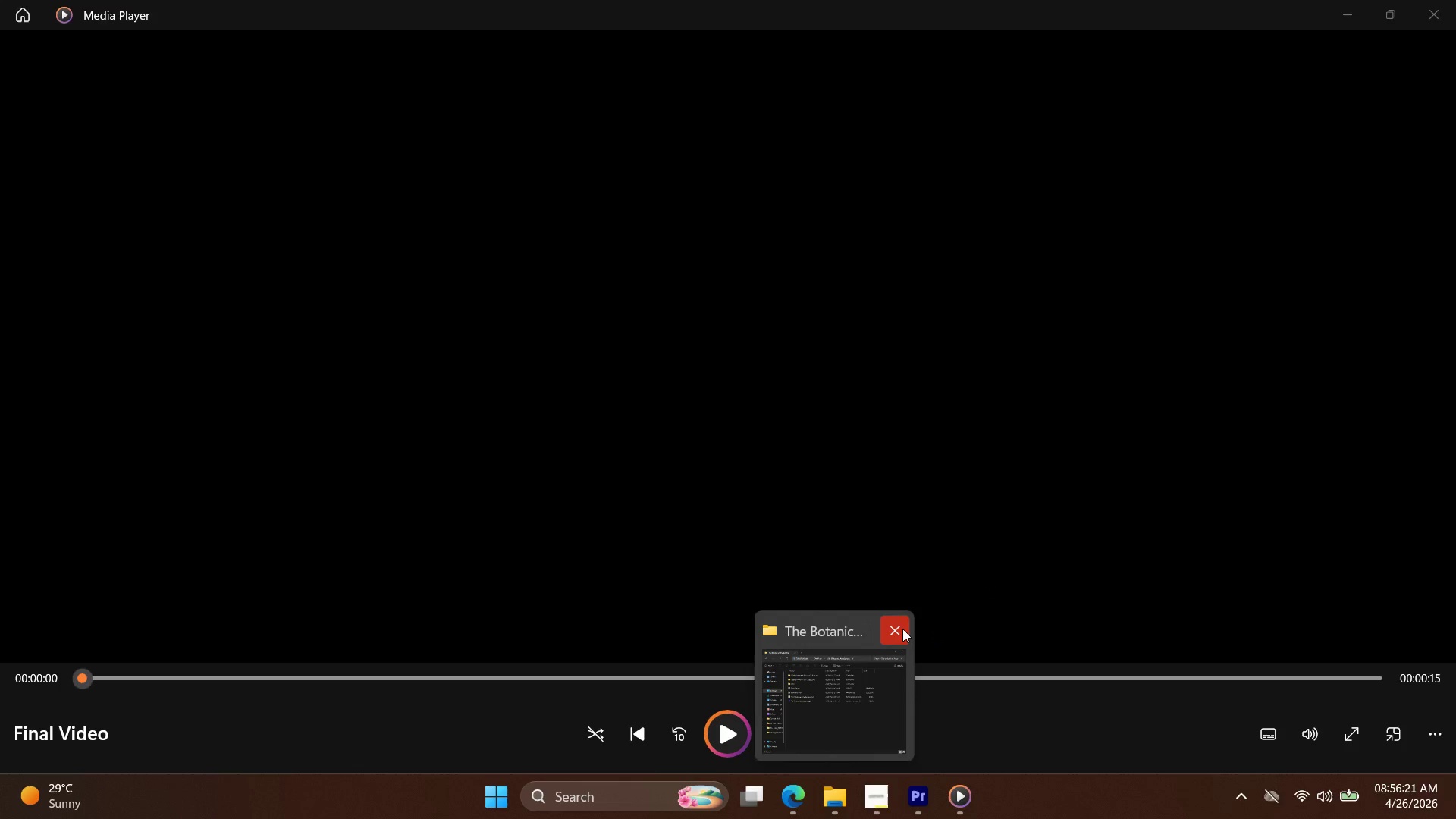 
left_click([900, 629])
 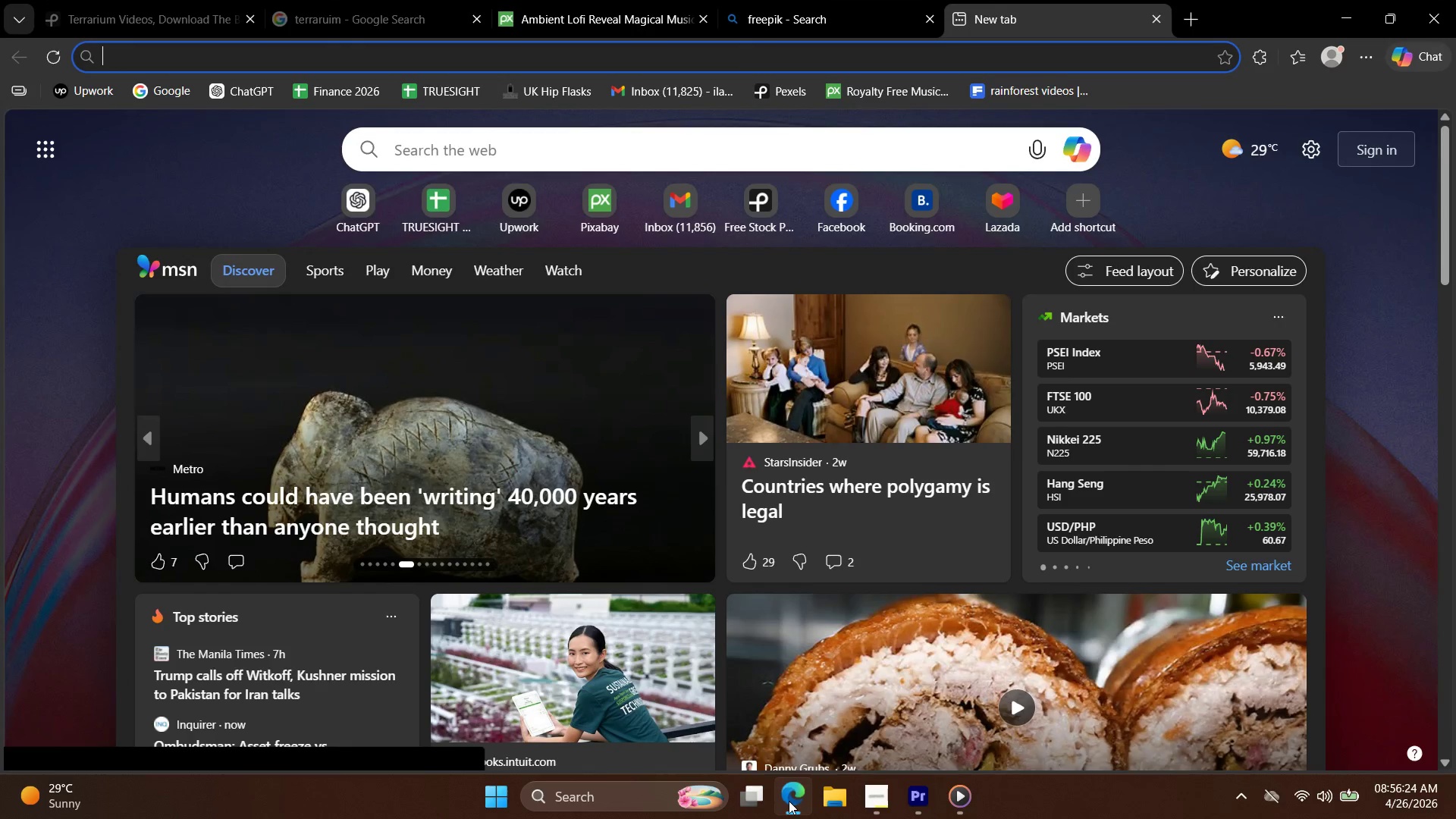 
left_click_drag(start_coordinate=[681, 0], to_coordinate=[686, 2])
 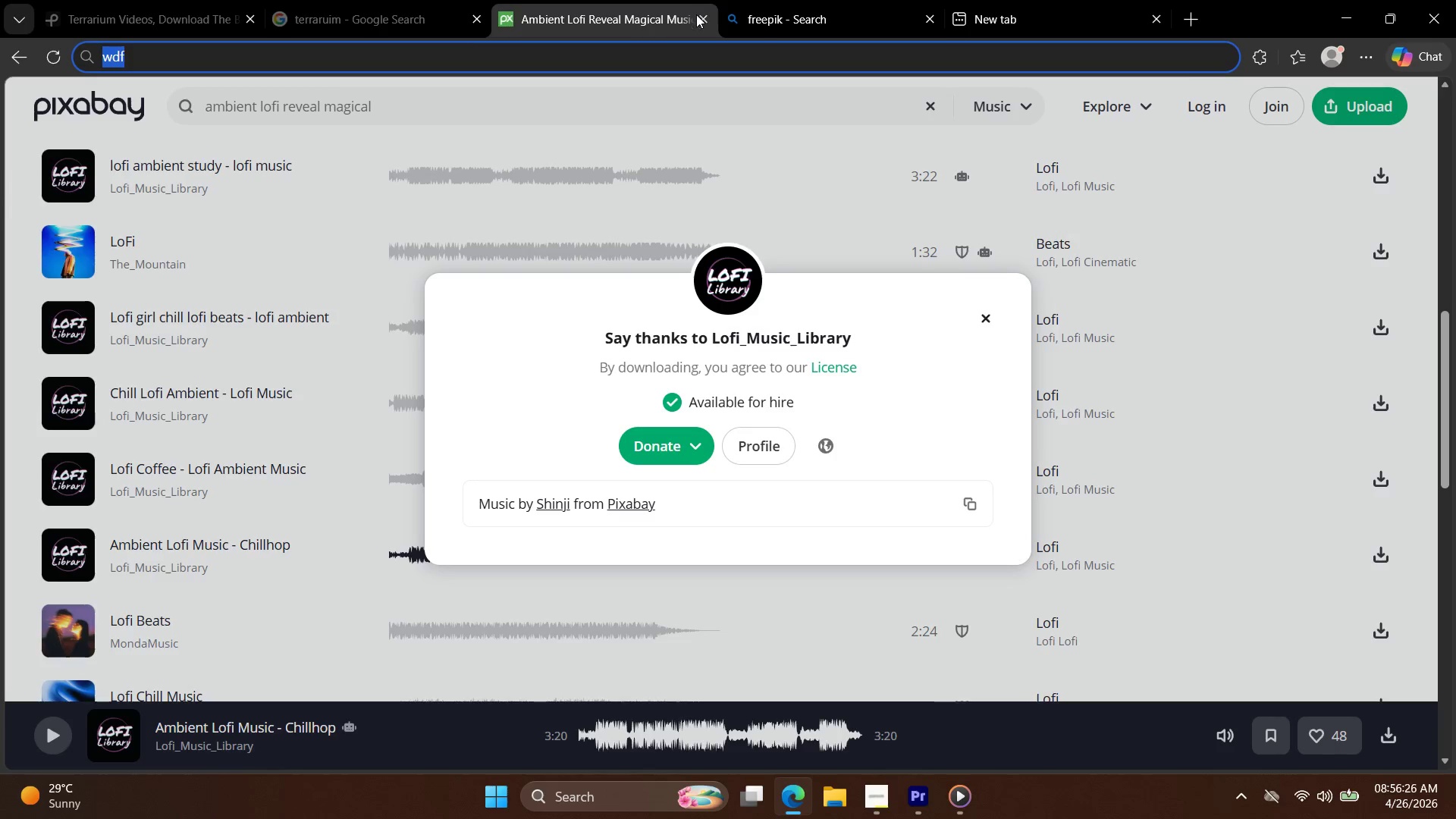 
double_click([699, 22])
 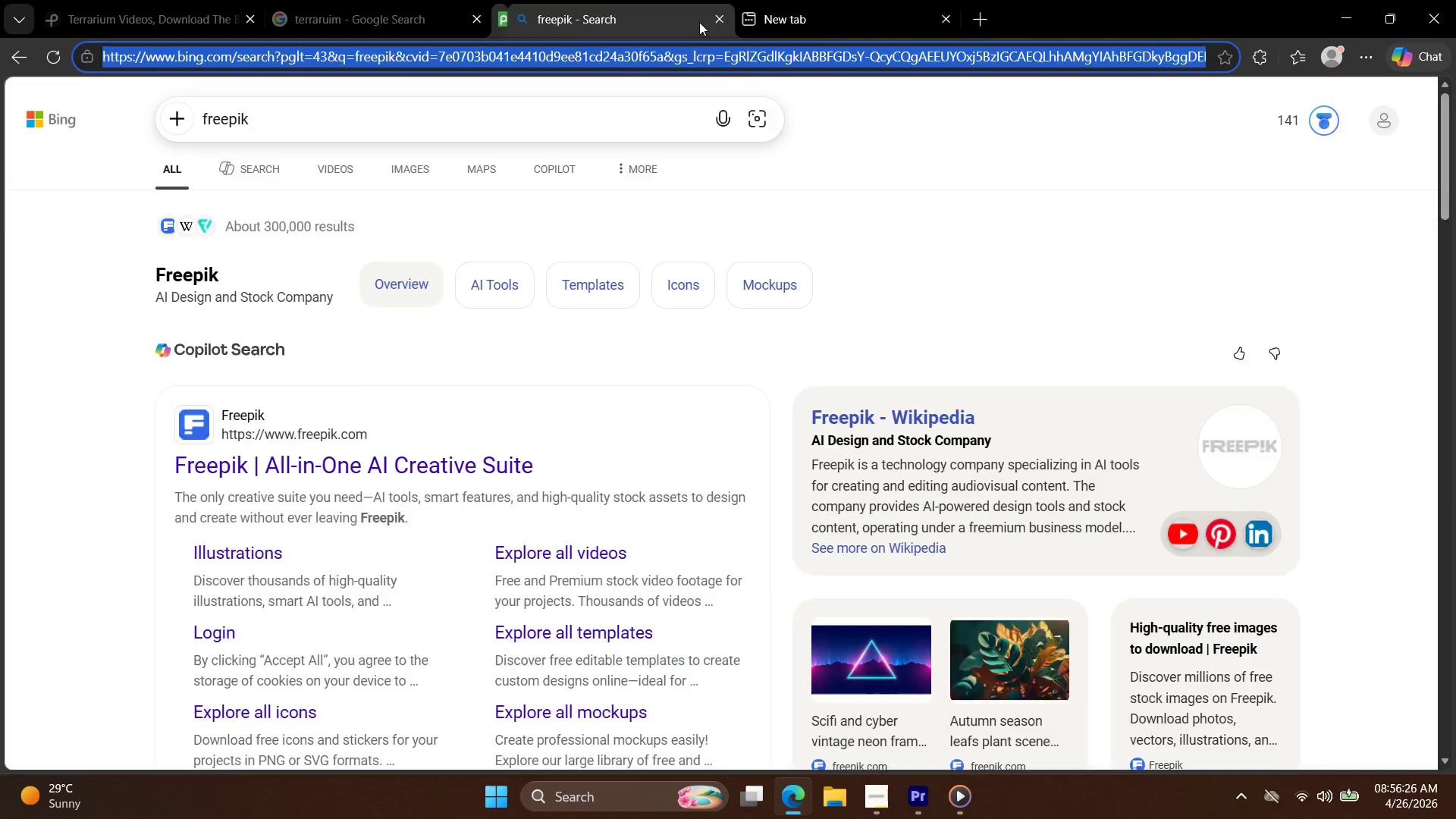 
triple_click([699, 22])
 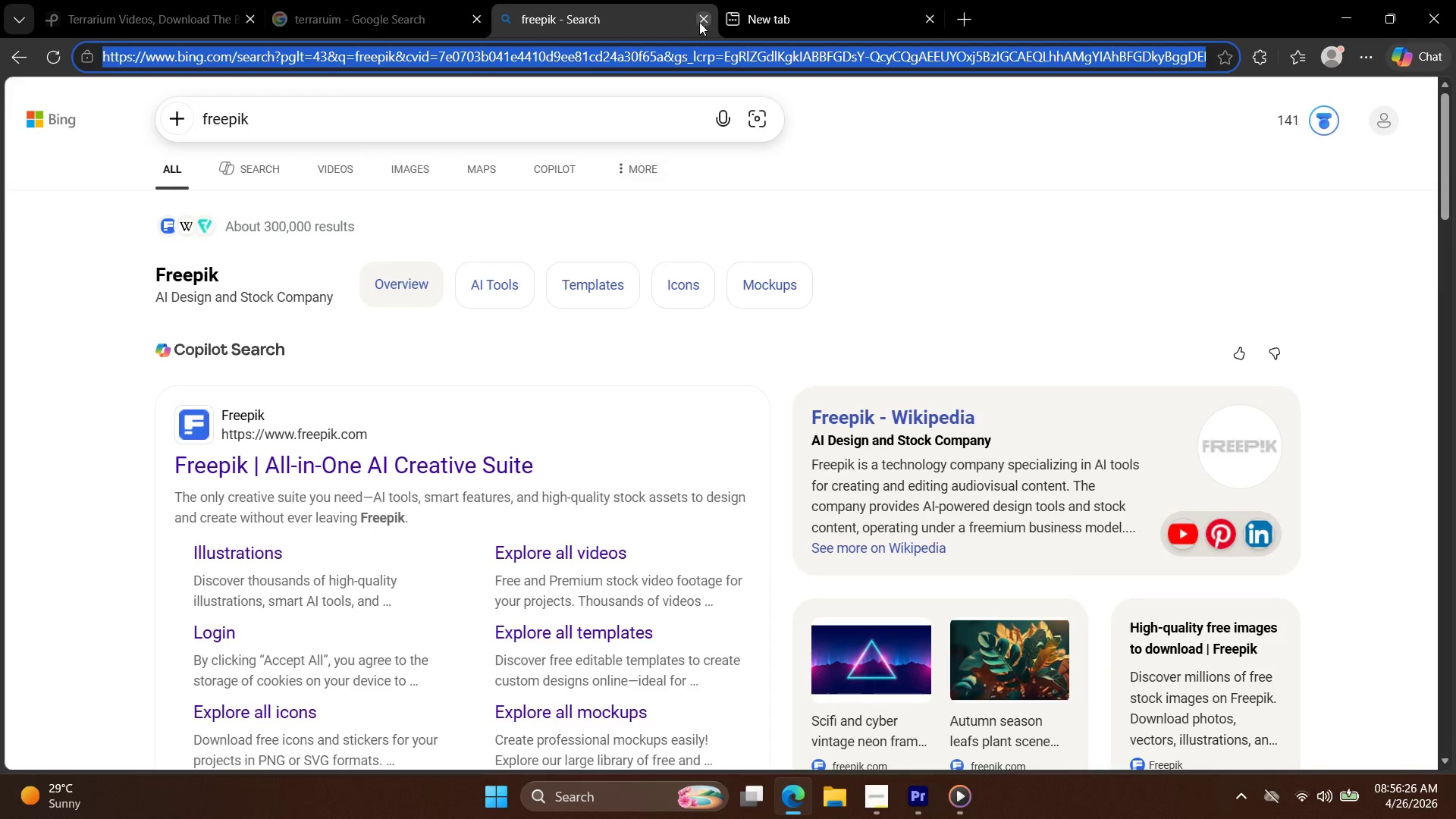 
triple_click([699, 22])
 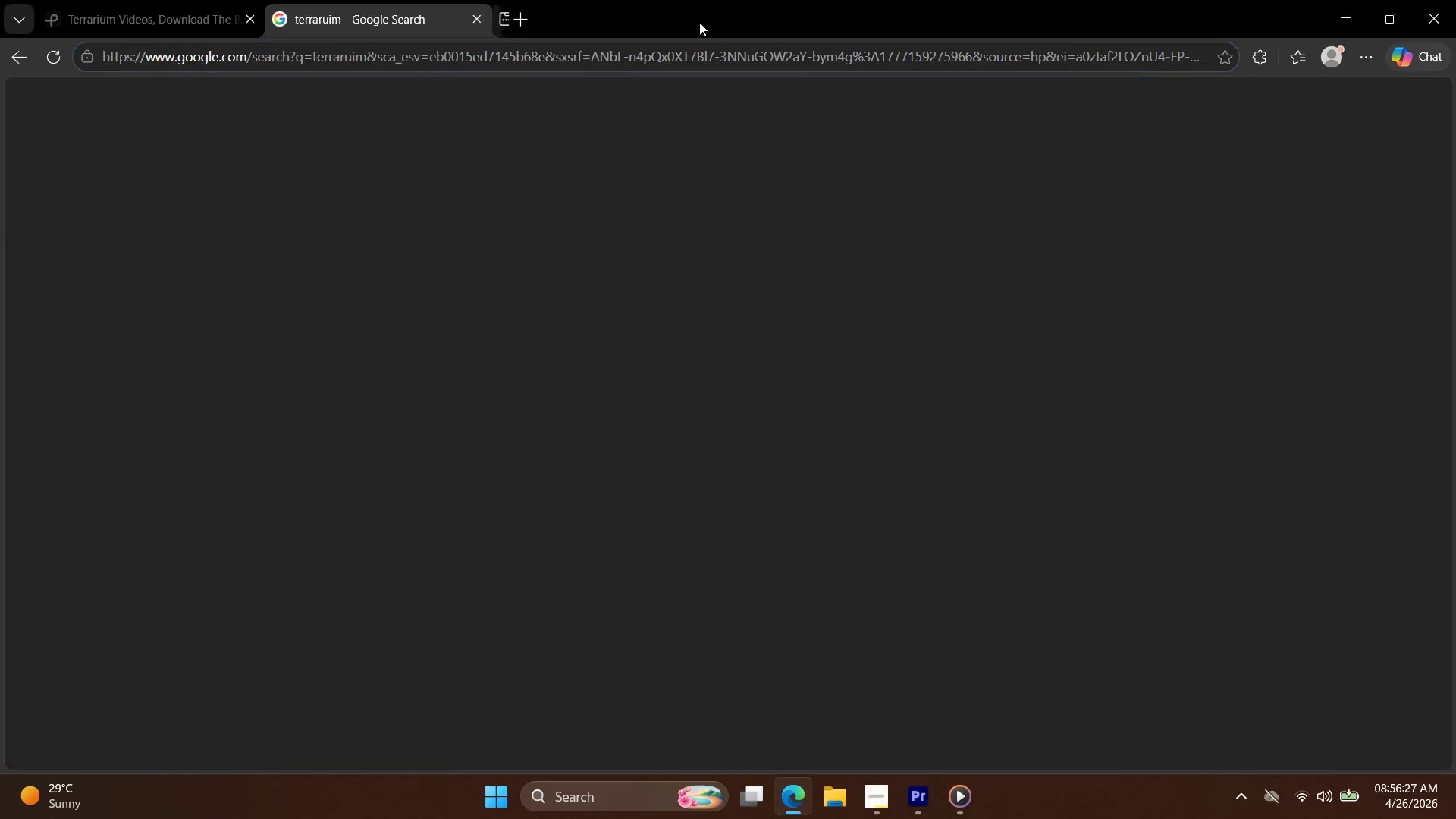 
triple_click([699, 22])
 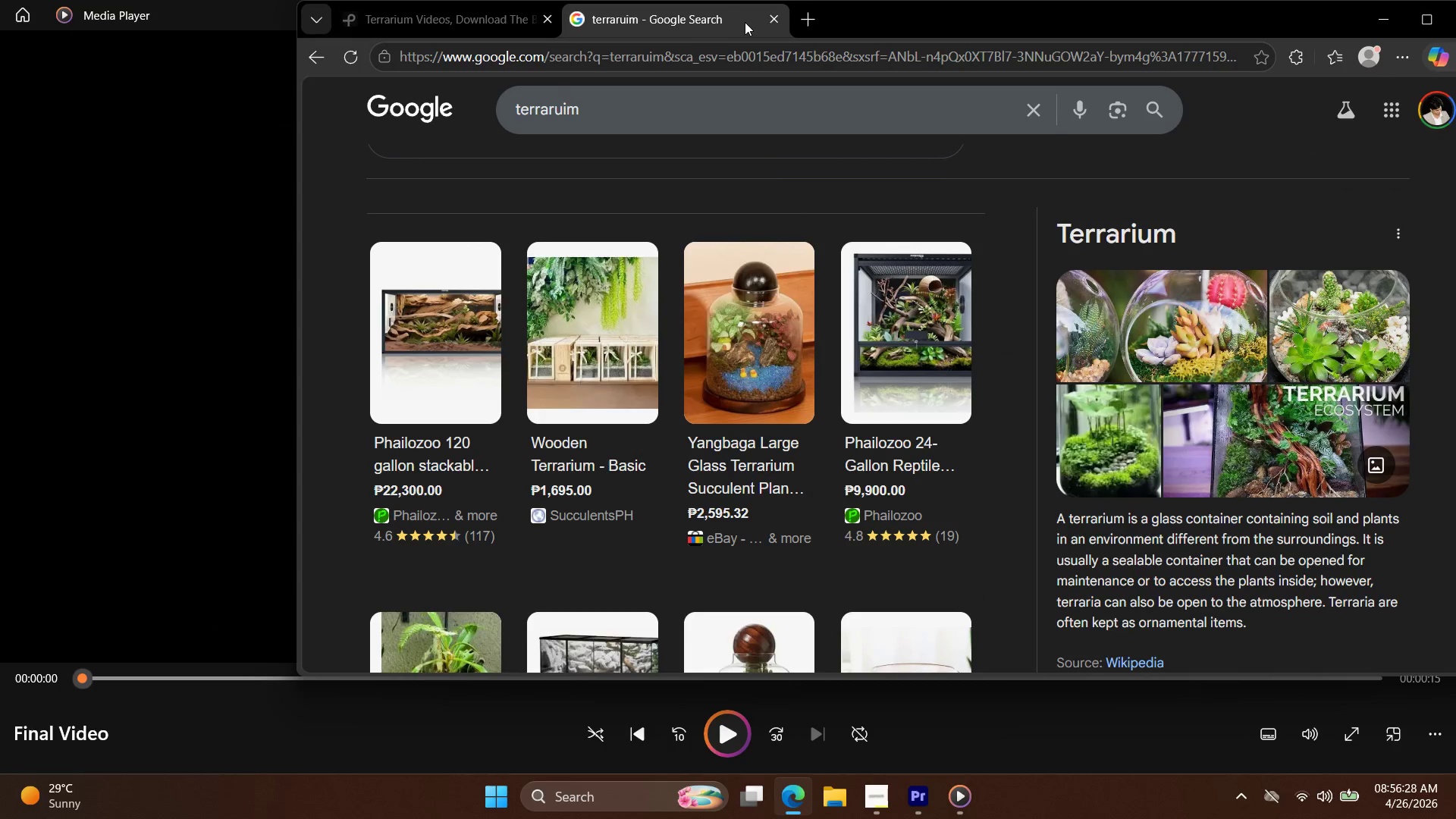 
left_click([778, 15])
 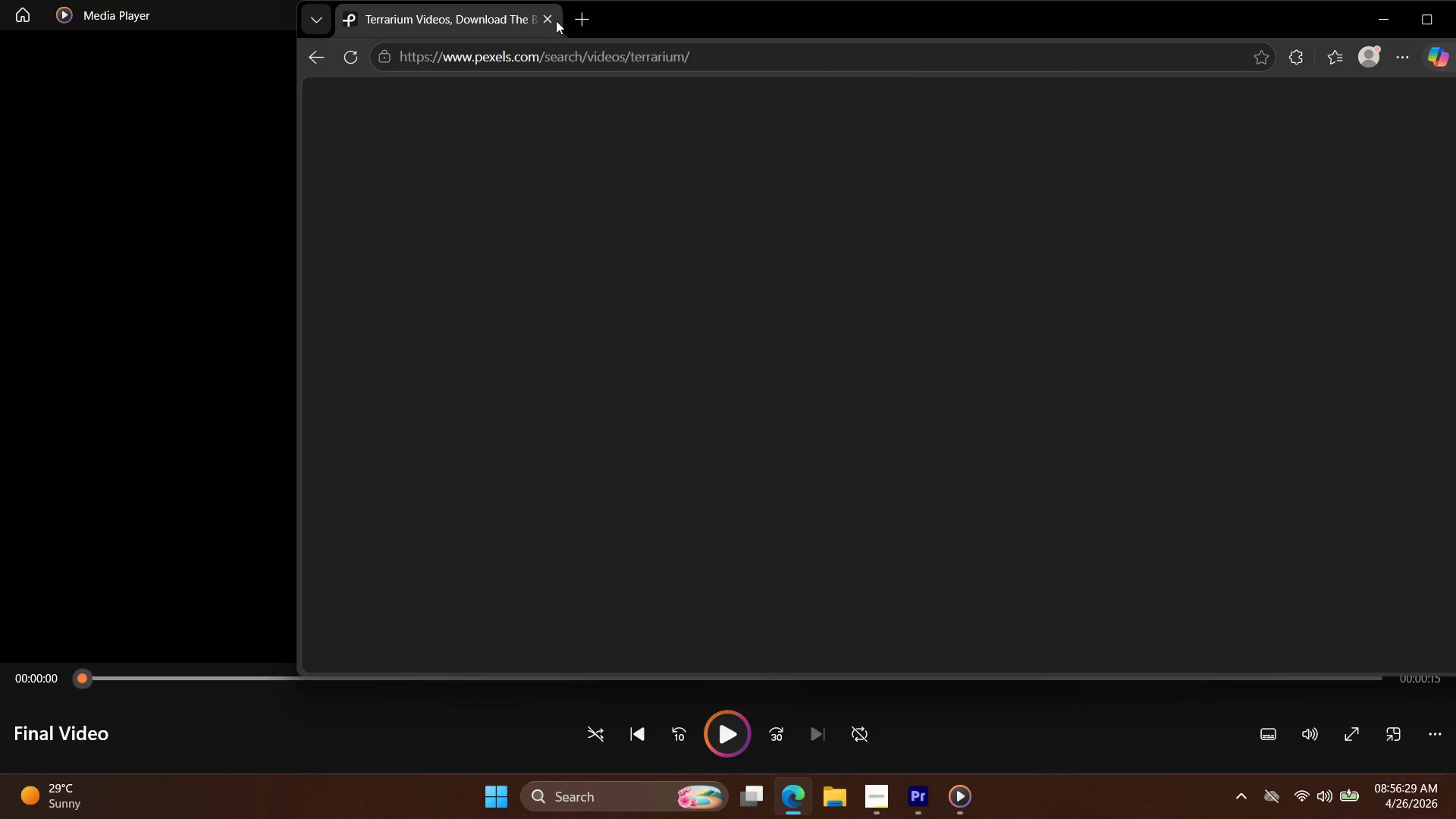 
left_click([552, 20])
 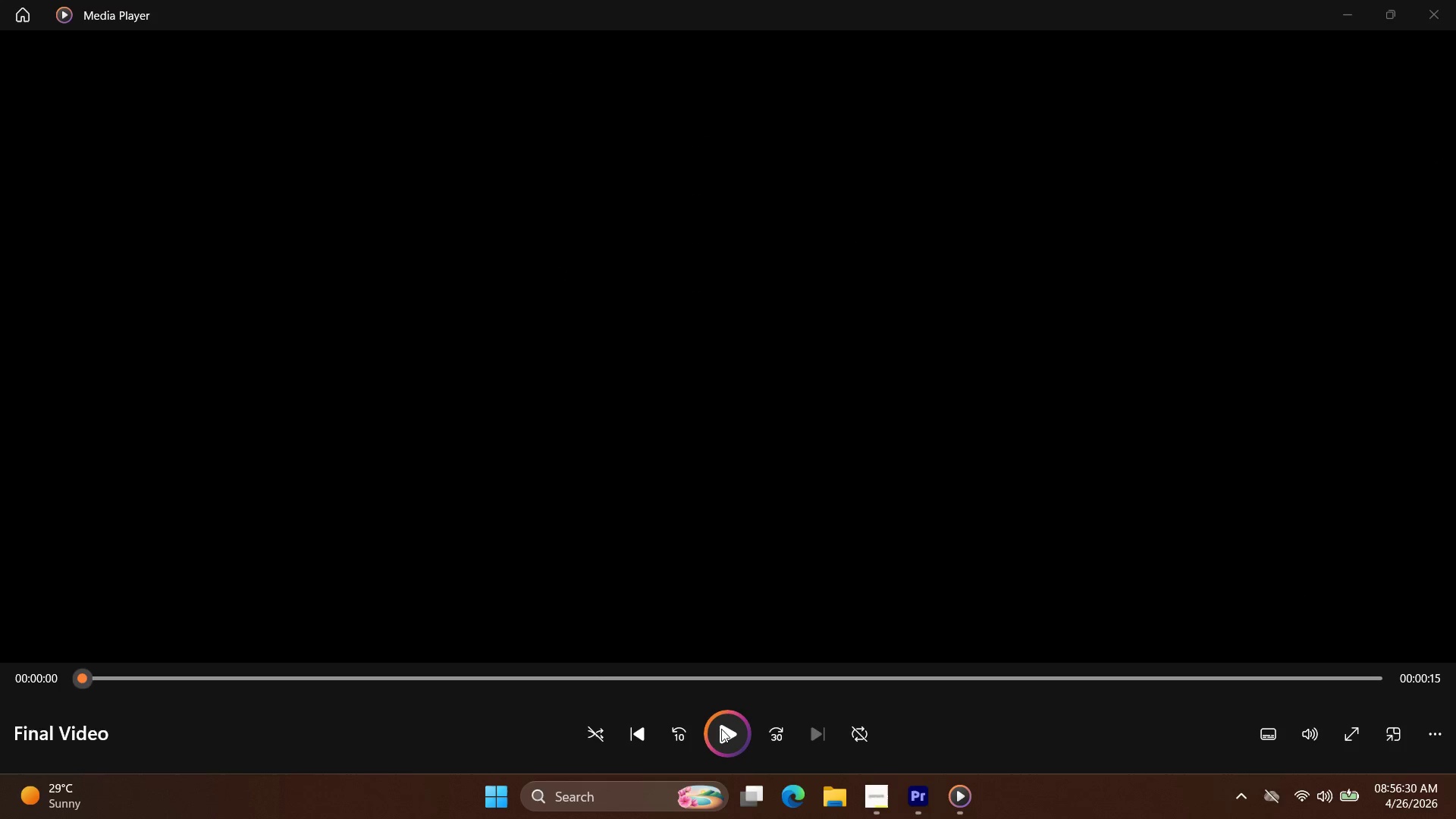 
left_click([866, 802])